 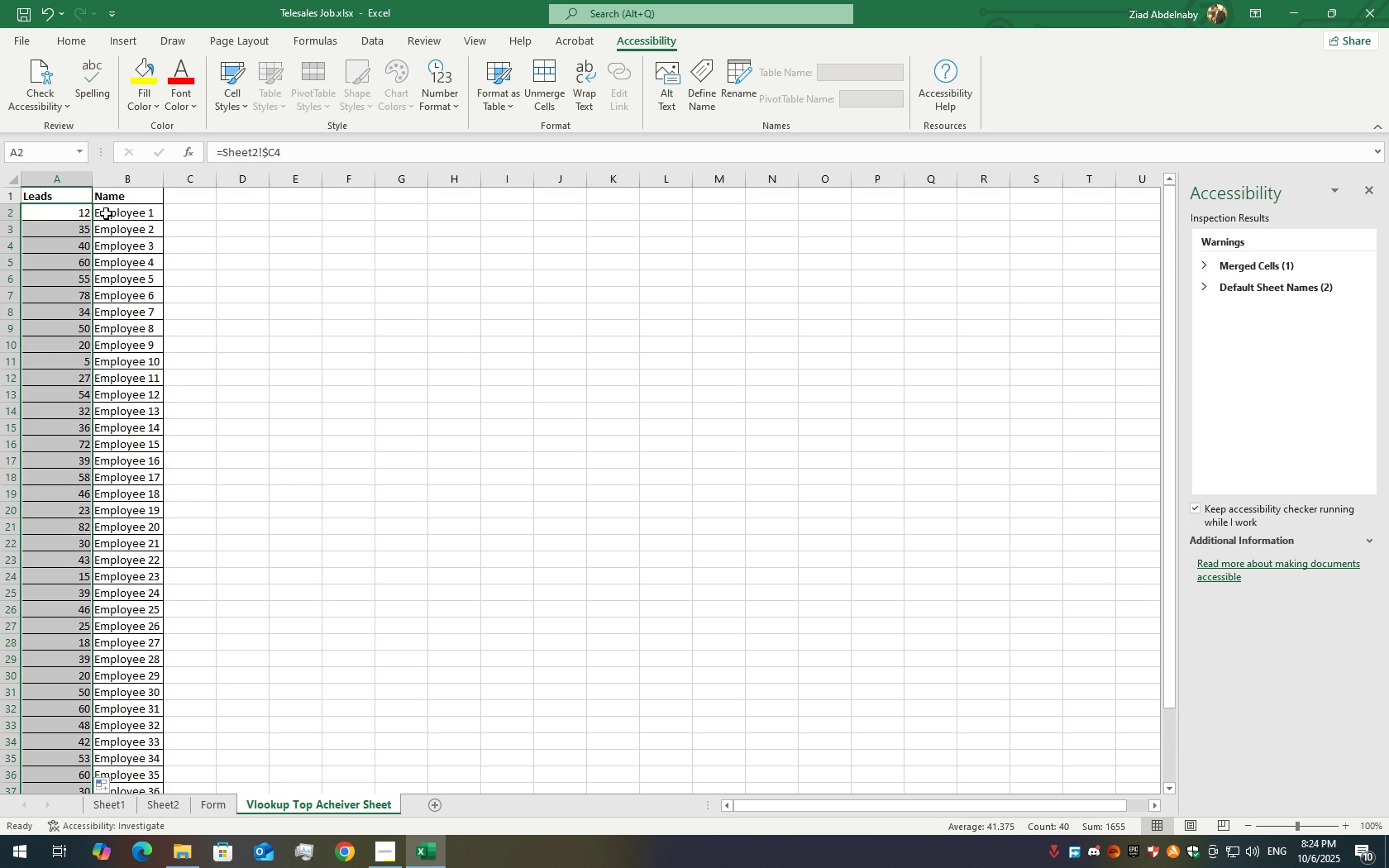 
double_click([106, 212])
 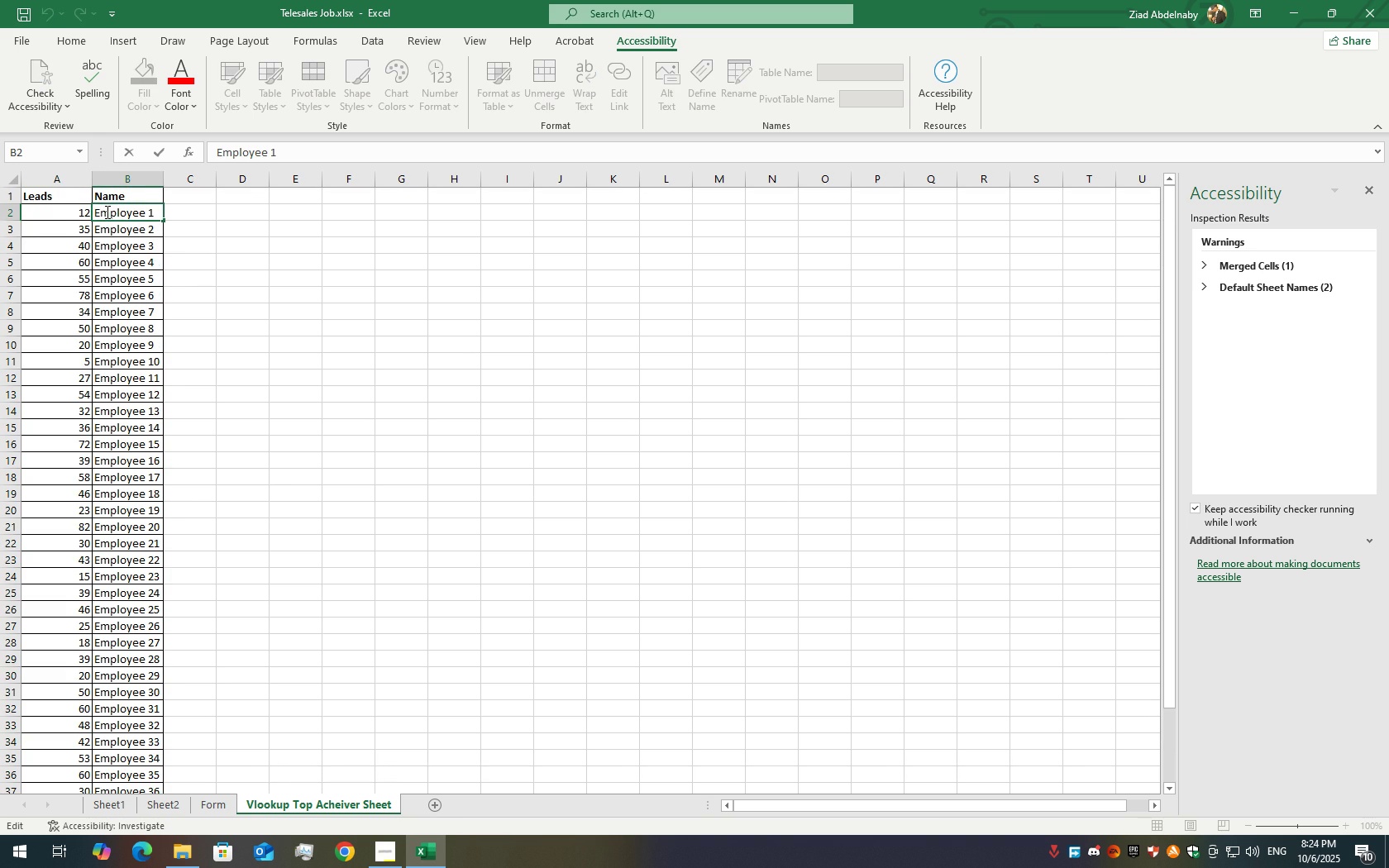 
triple_click([106, 212])
 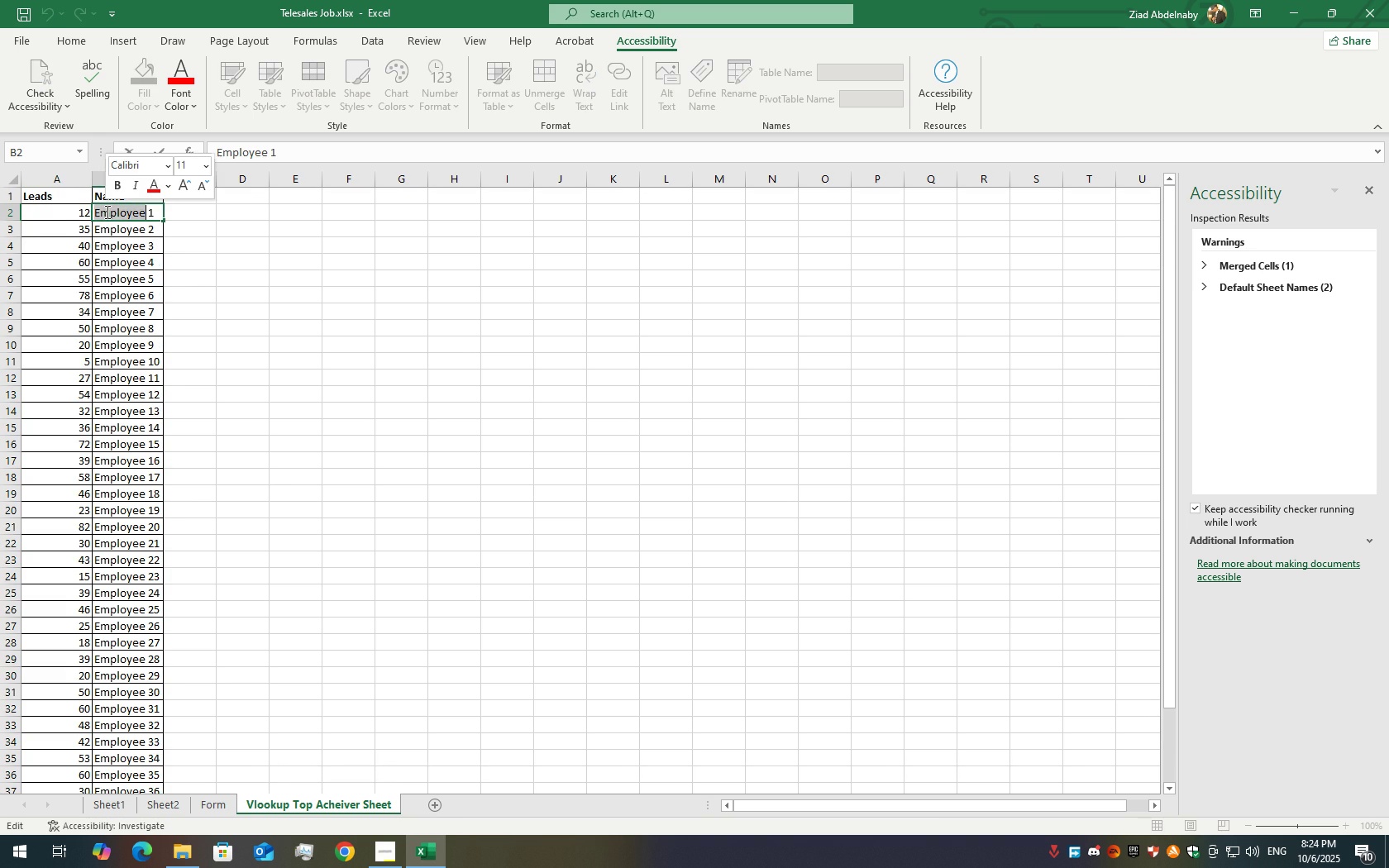 
triple_click([106, 212])
 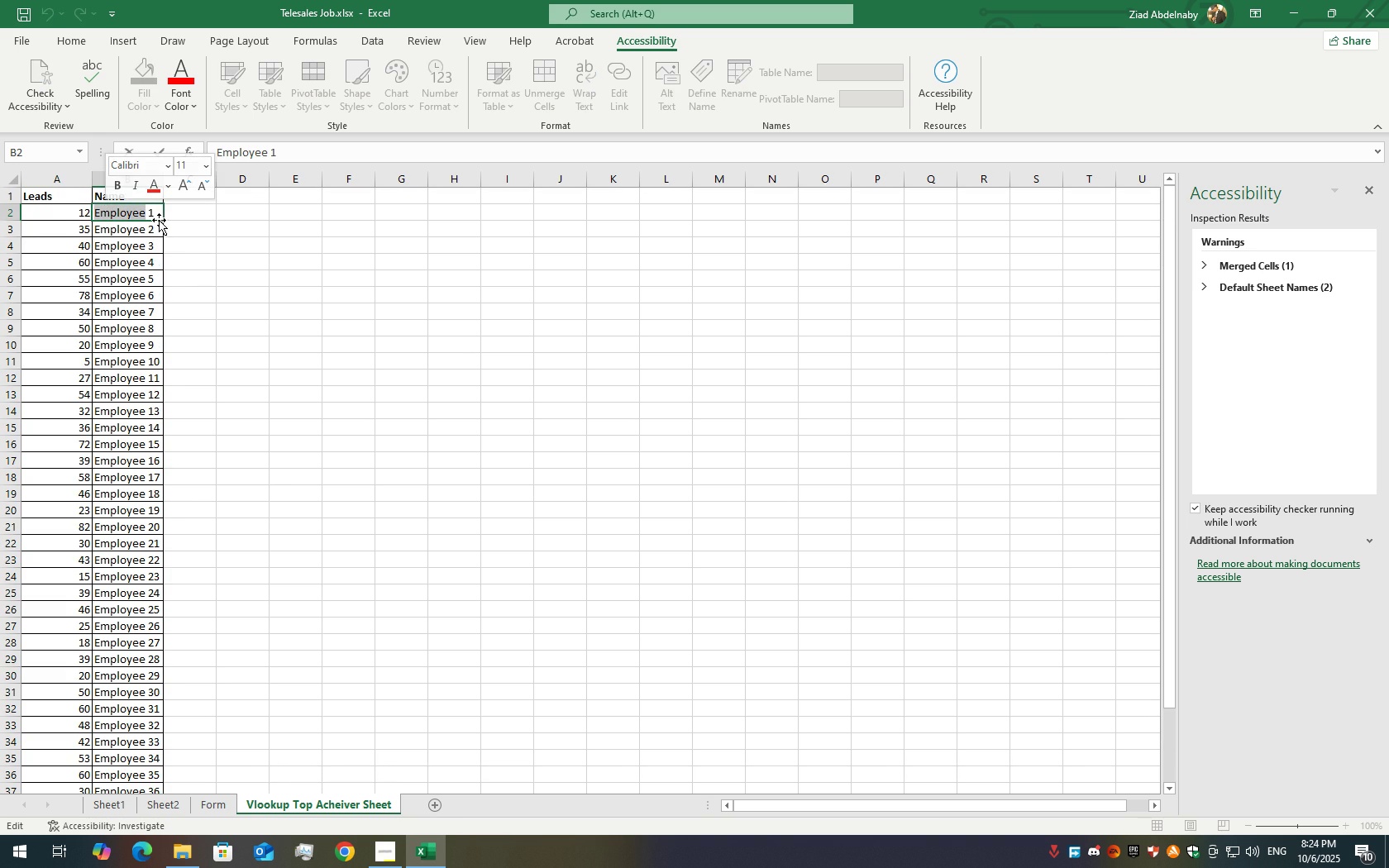 
left_click([159, 220])
 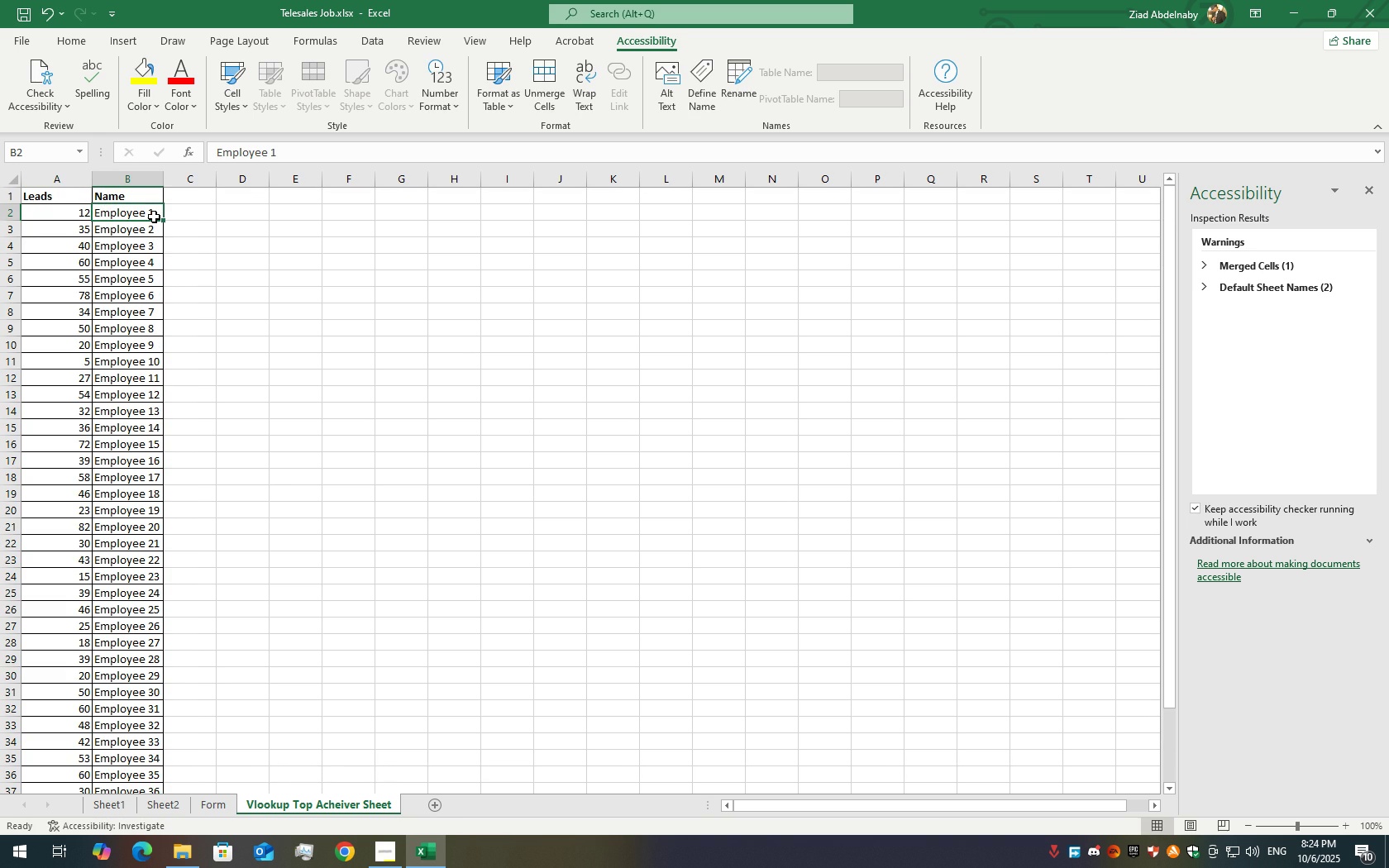 
double_click([154, 217])